 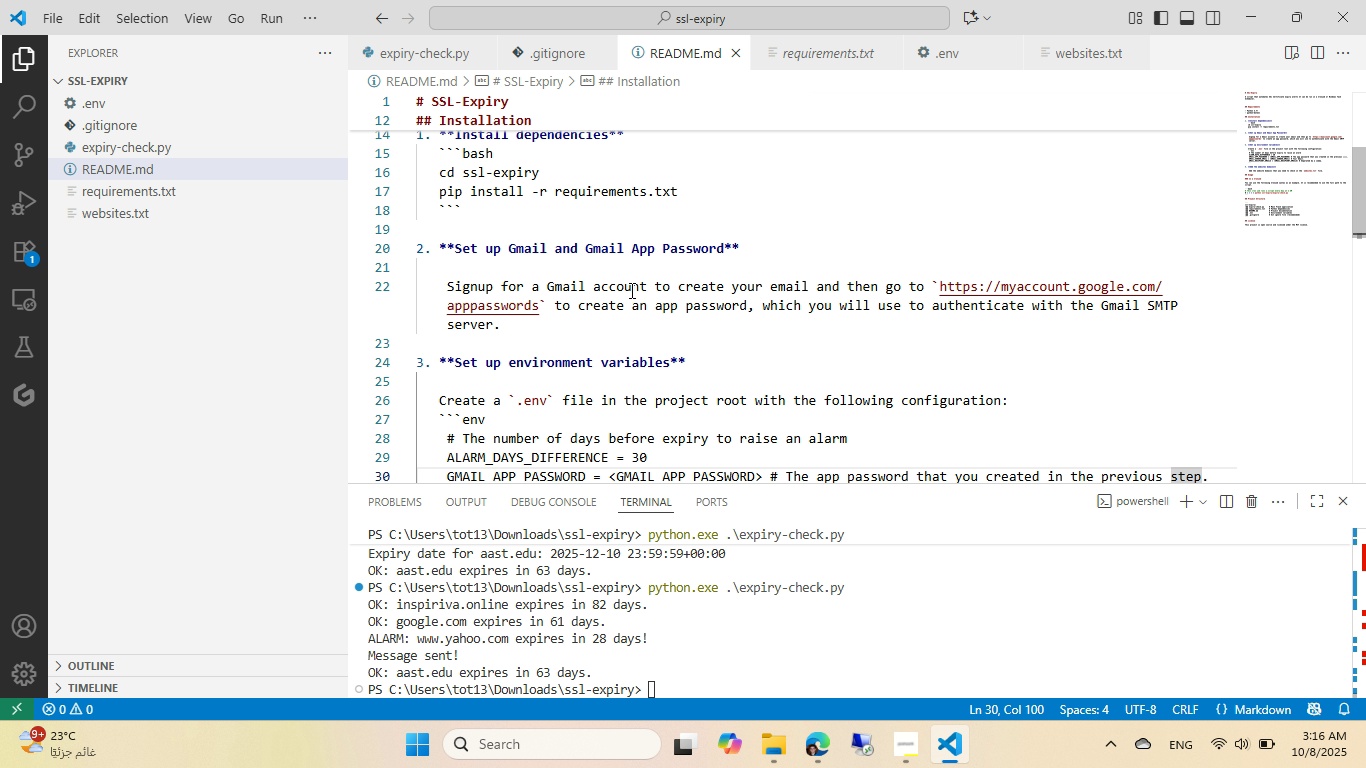 
scroll: coordinate [630, 290], scroll_direction: up, amount: 9.0
 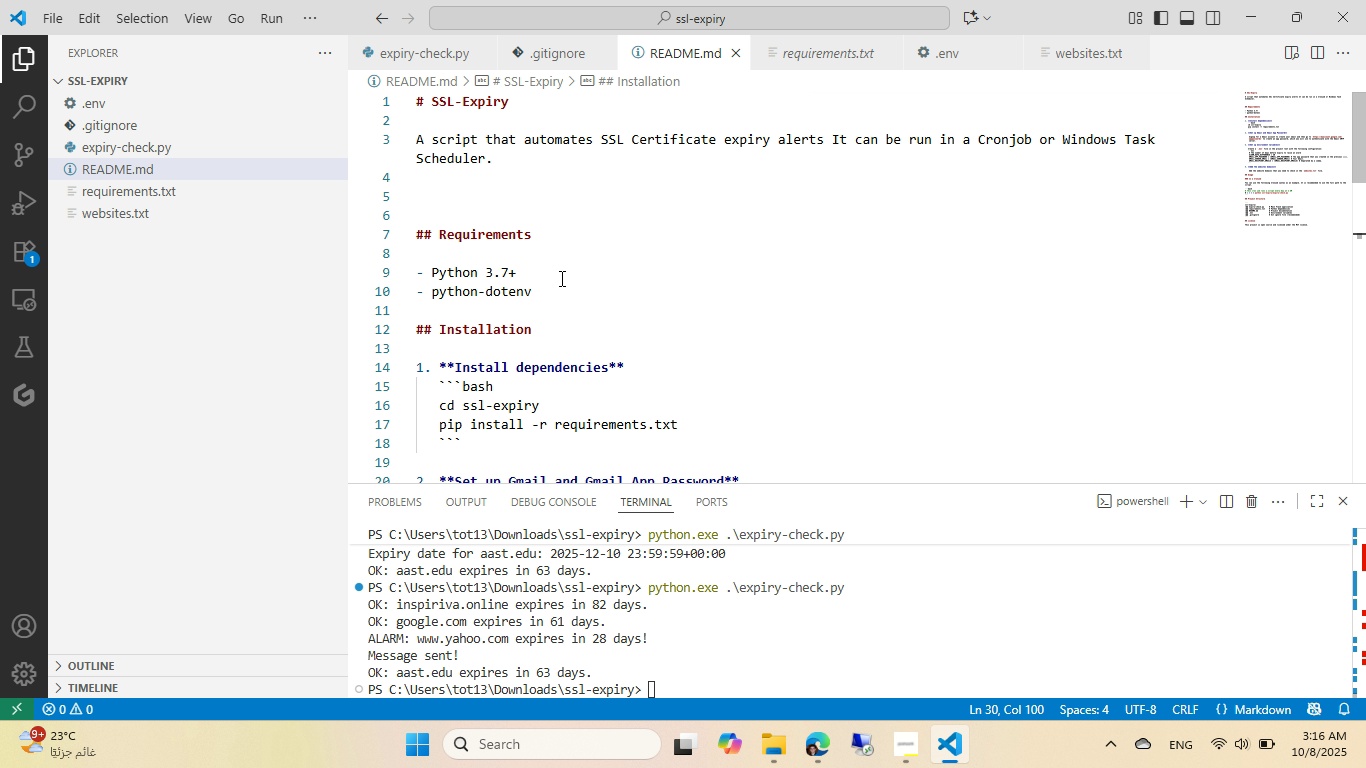 
left_click([554, 275])
 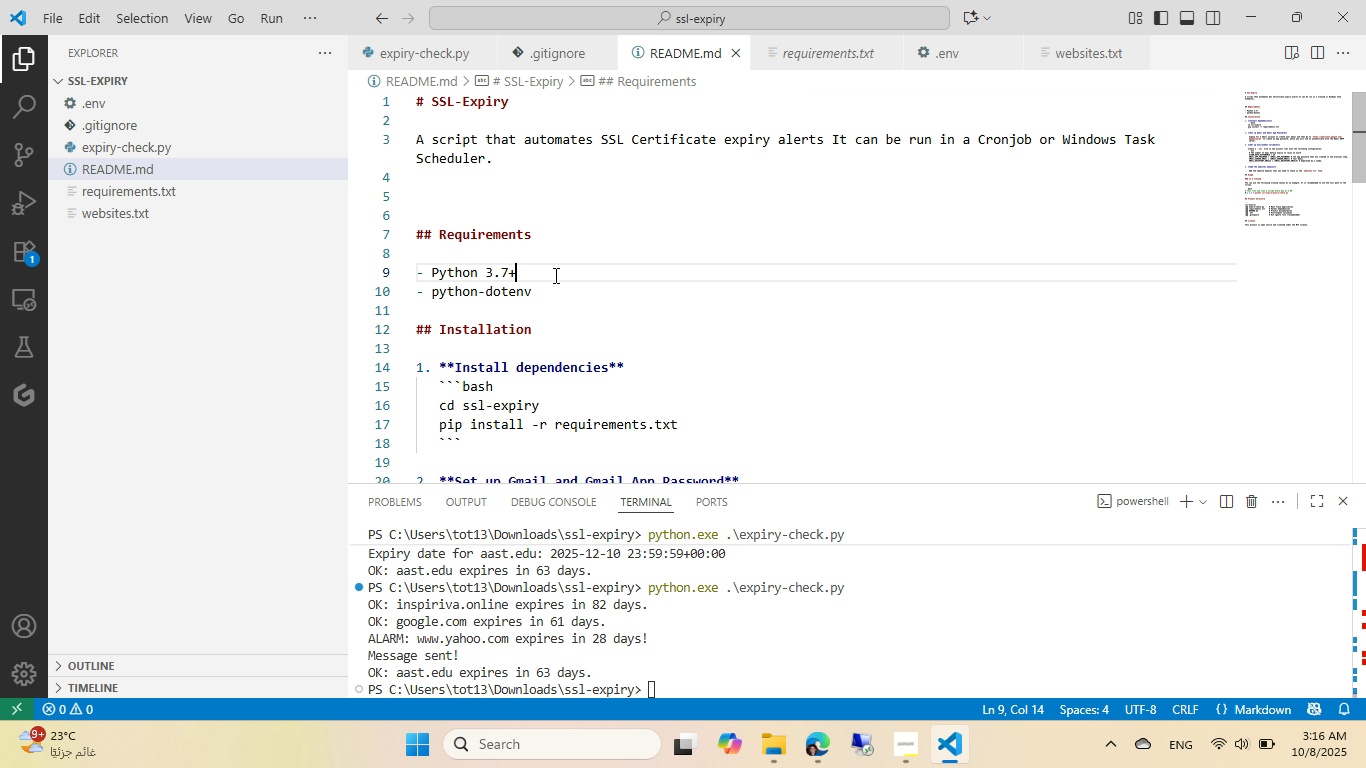 
wait(5.36)
 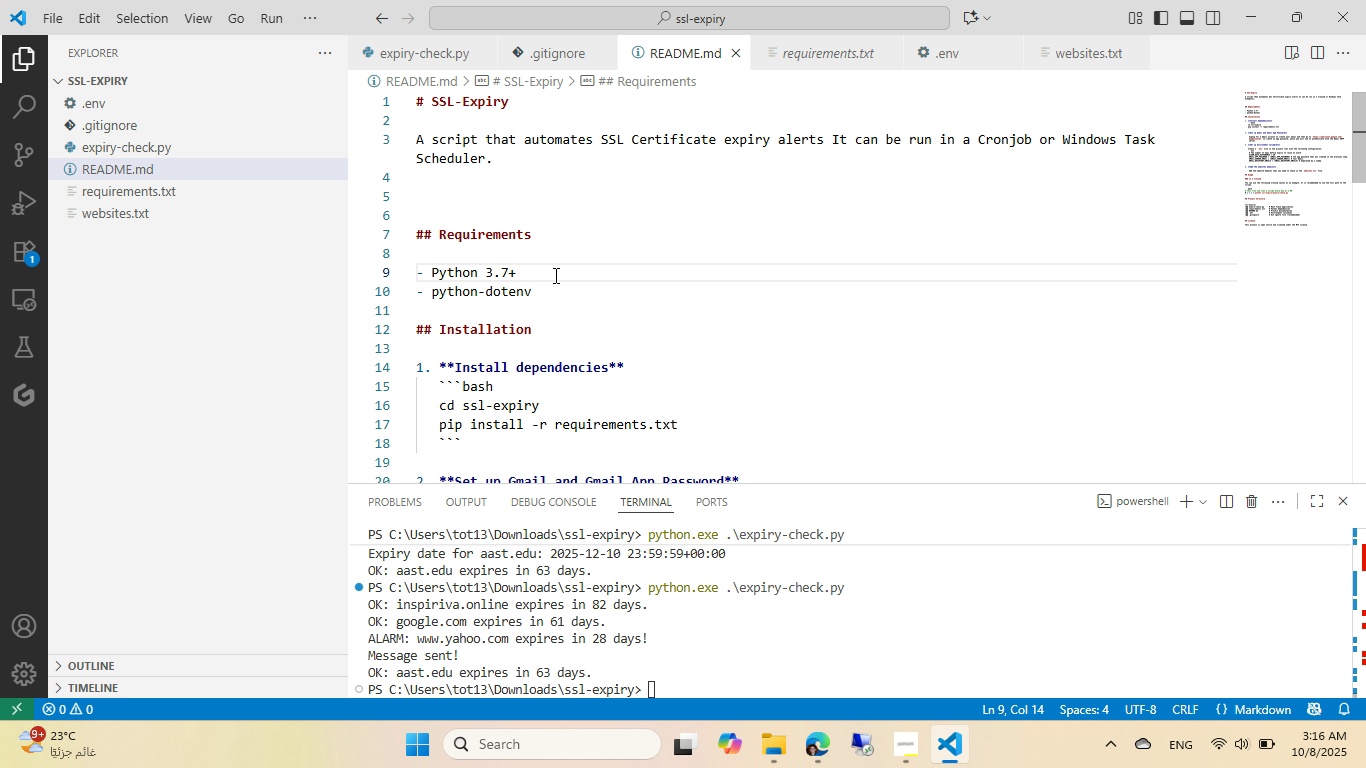 
scroll: coordinate [554, 275], scroll_direction: down, amount: 9.0
 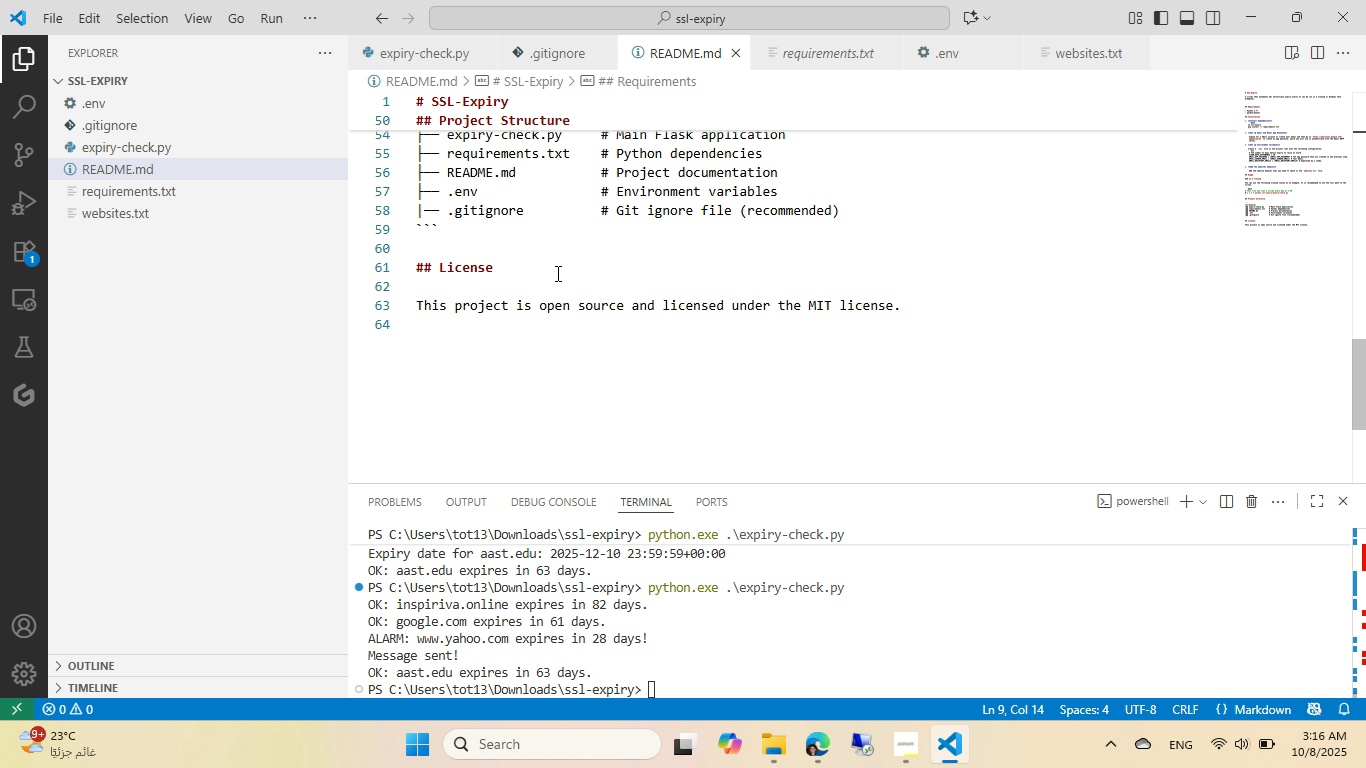 
scroll: coordinate [556, 273], scroll_direction: up, amount: 19.0
 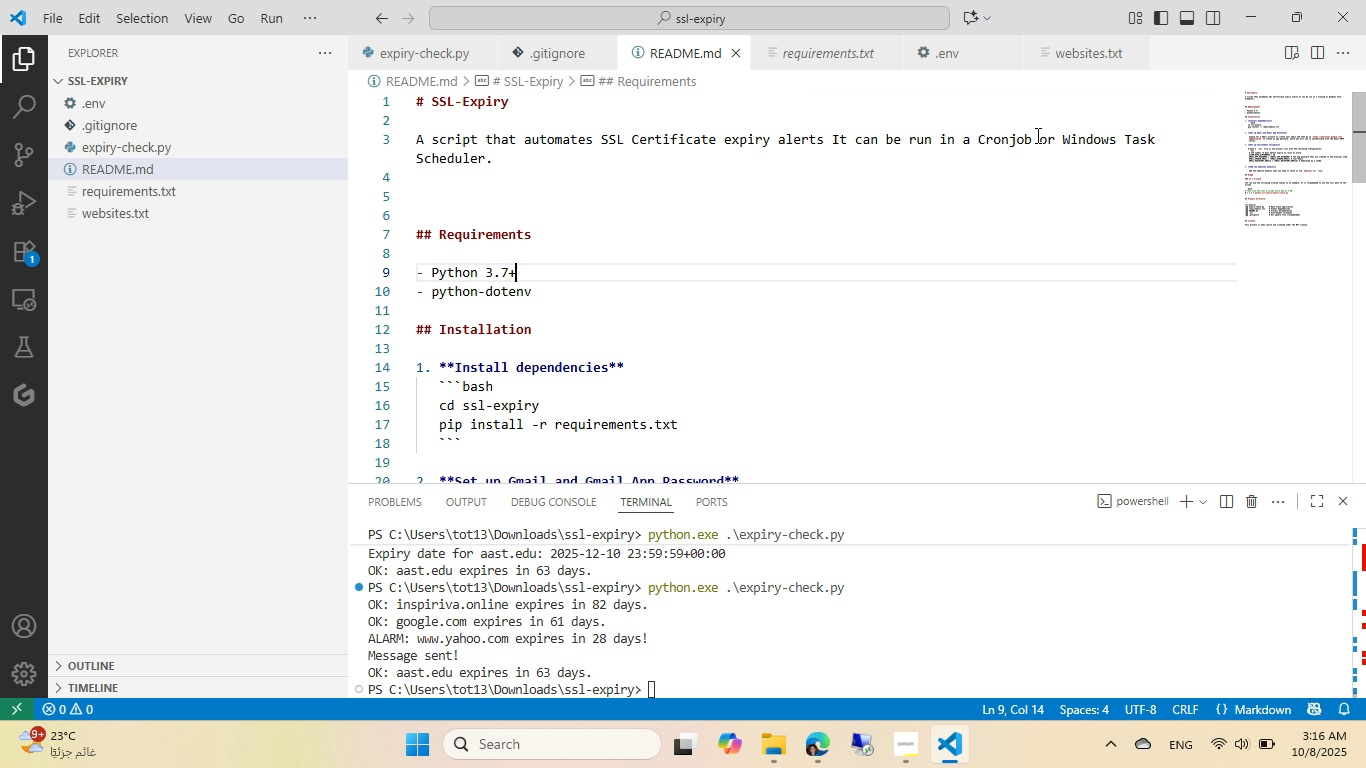 
left_click([1030, 135])
 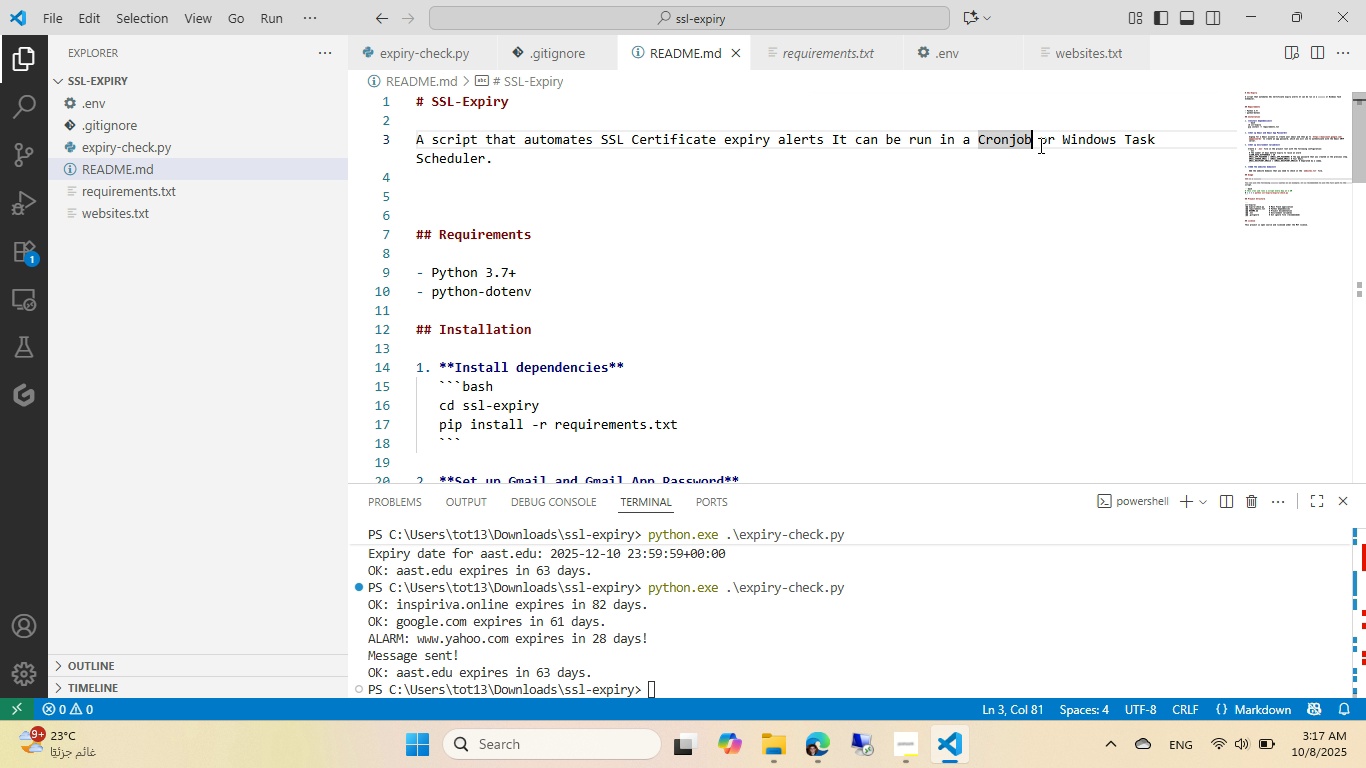 
wait(11.98)
 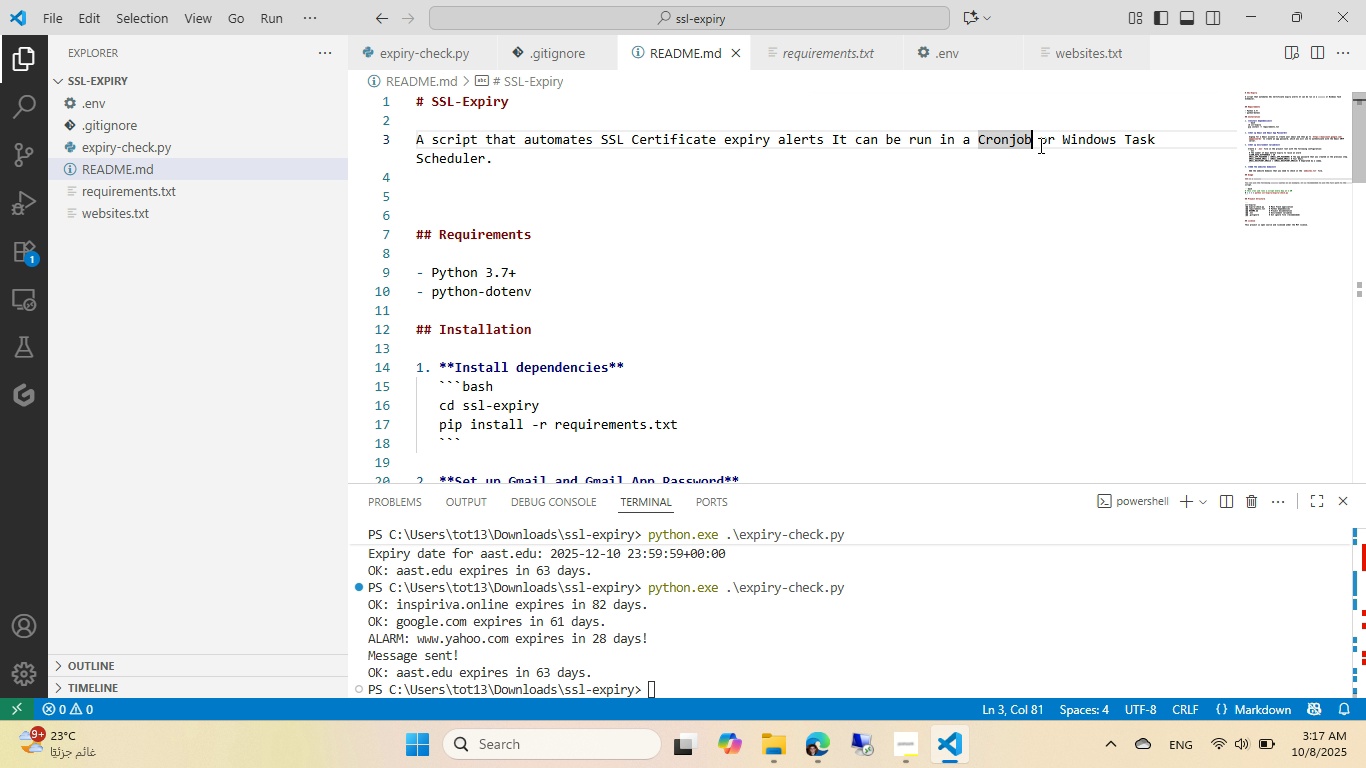 
key(Meta+MetaLeft)
 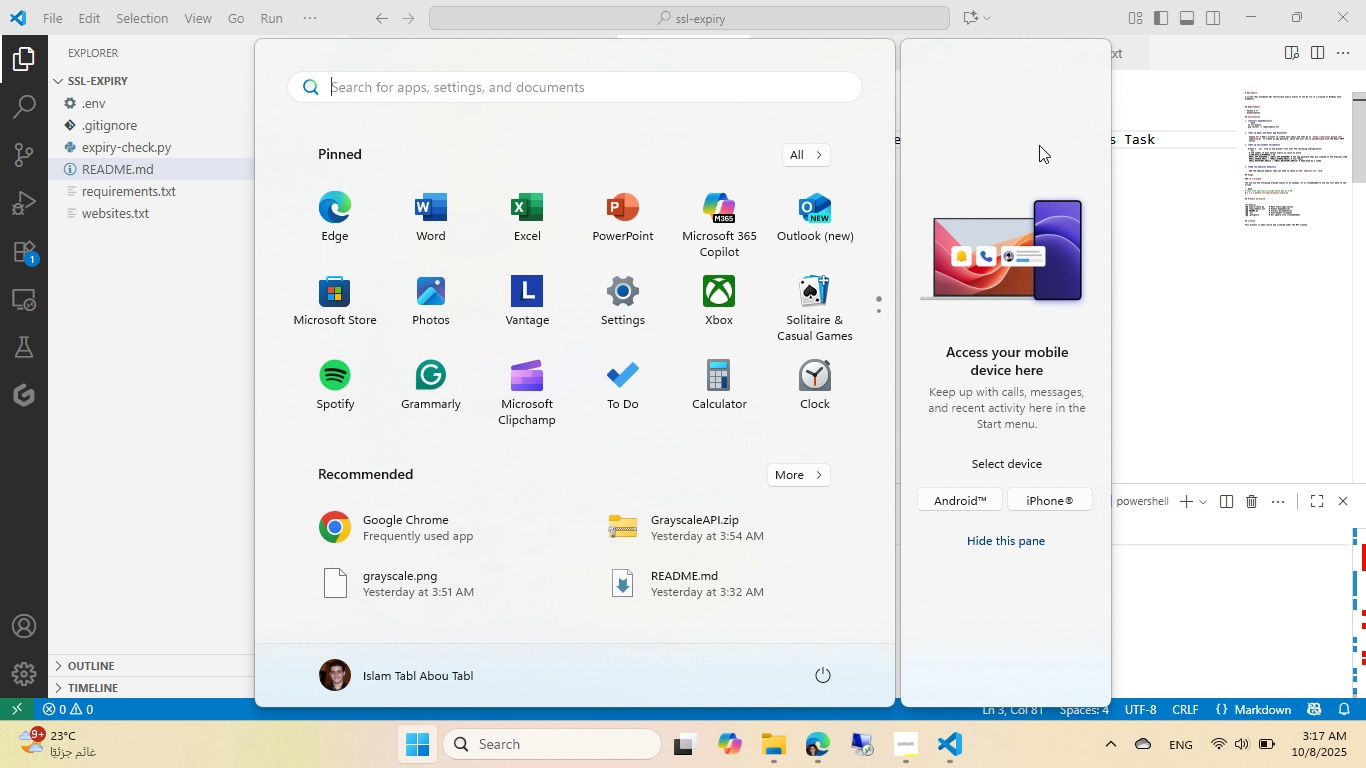 
type(task schedu)
 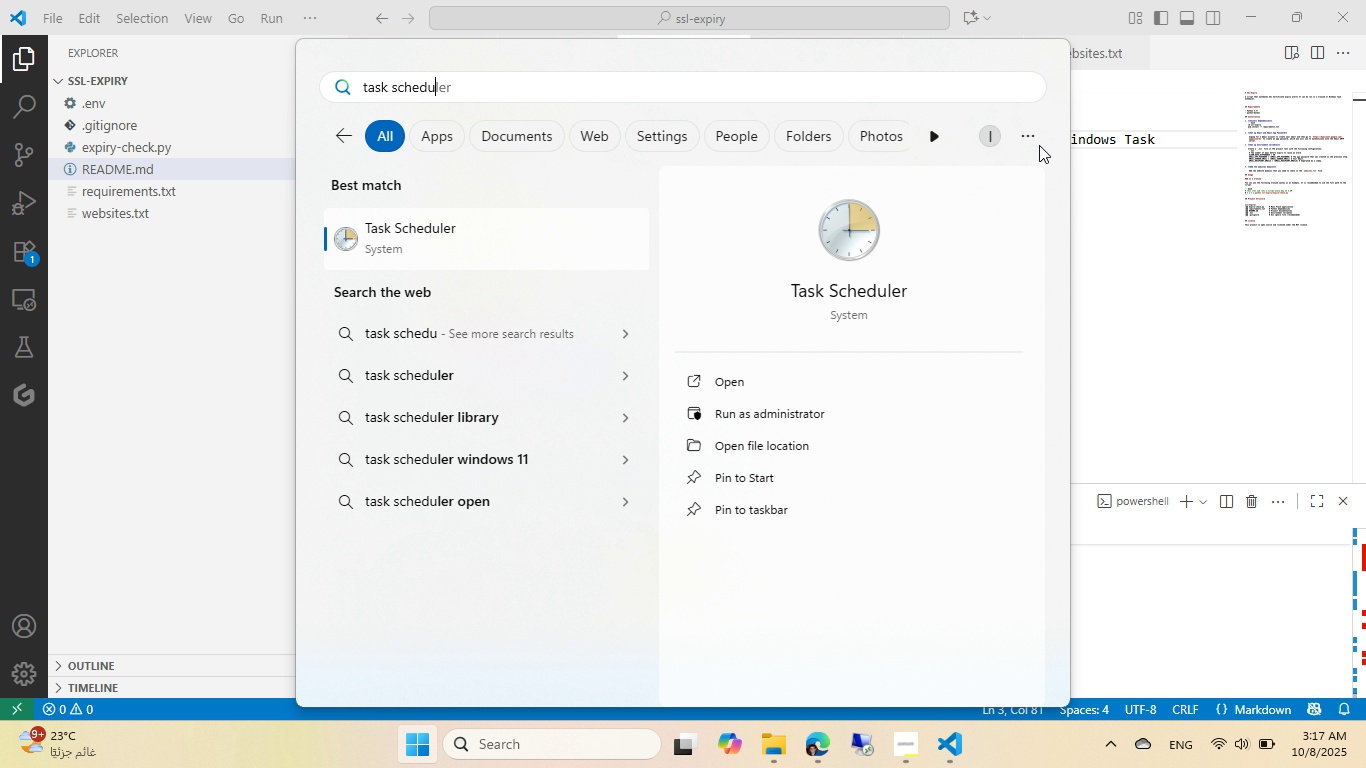 
key(Enter)
 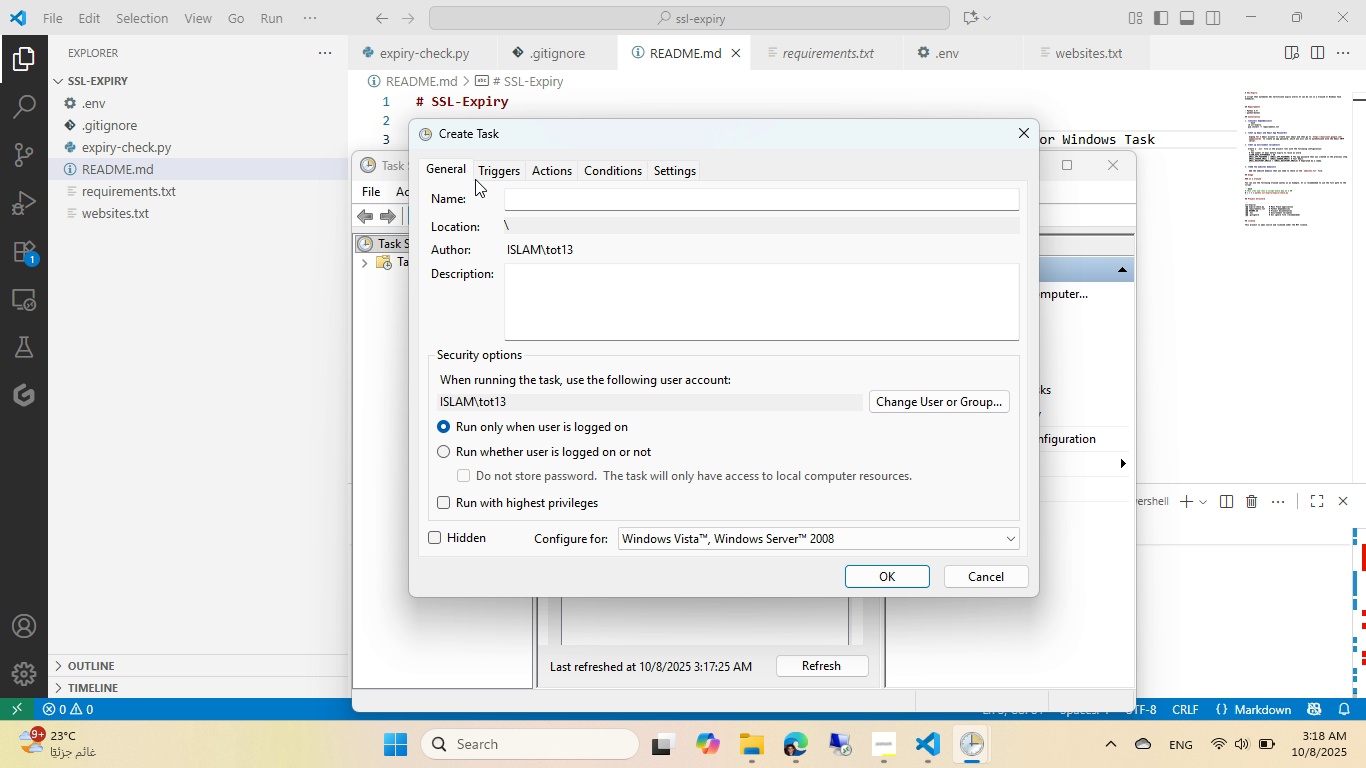 
wait(73.87)
 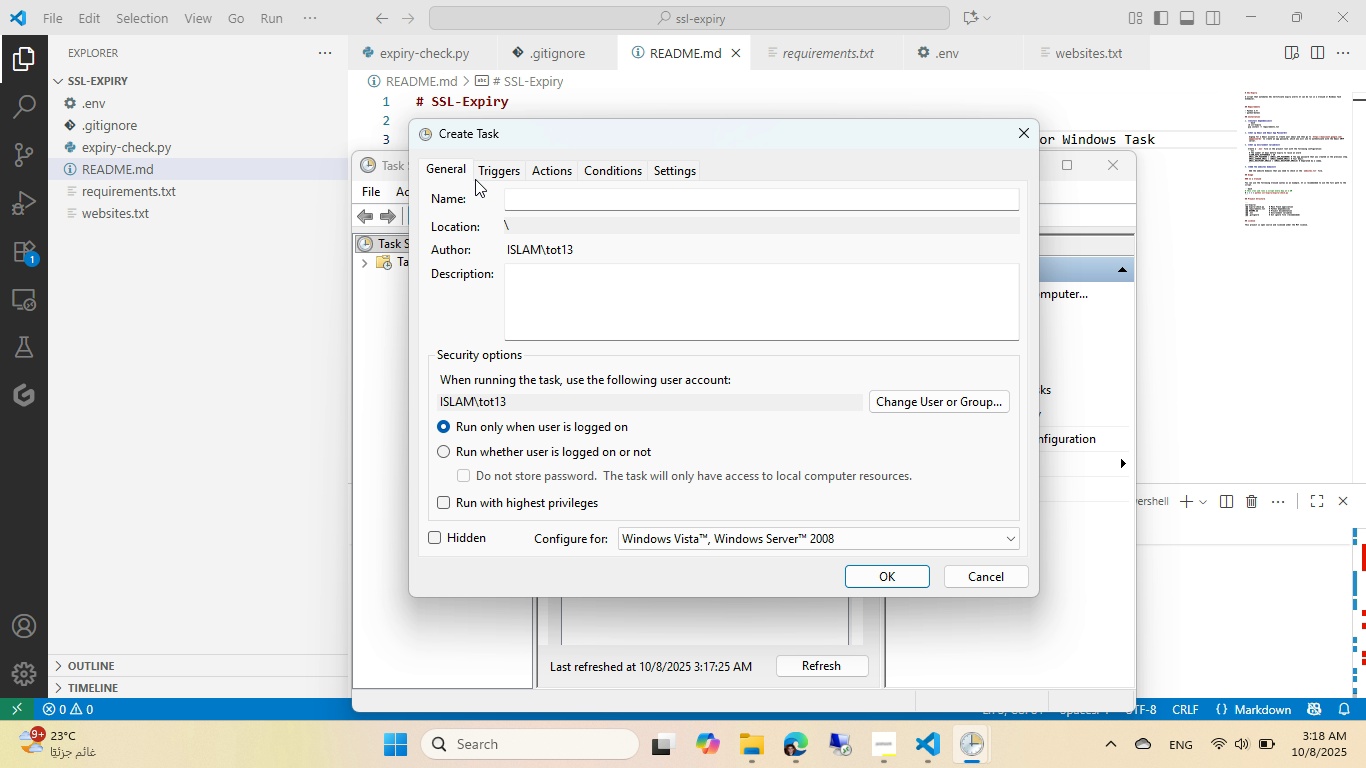 
left_click([789, 741])
 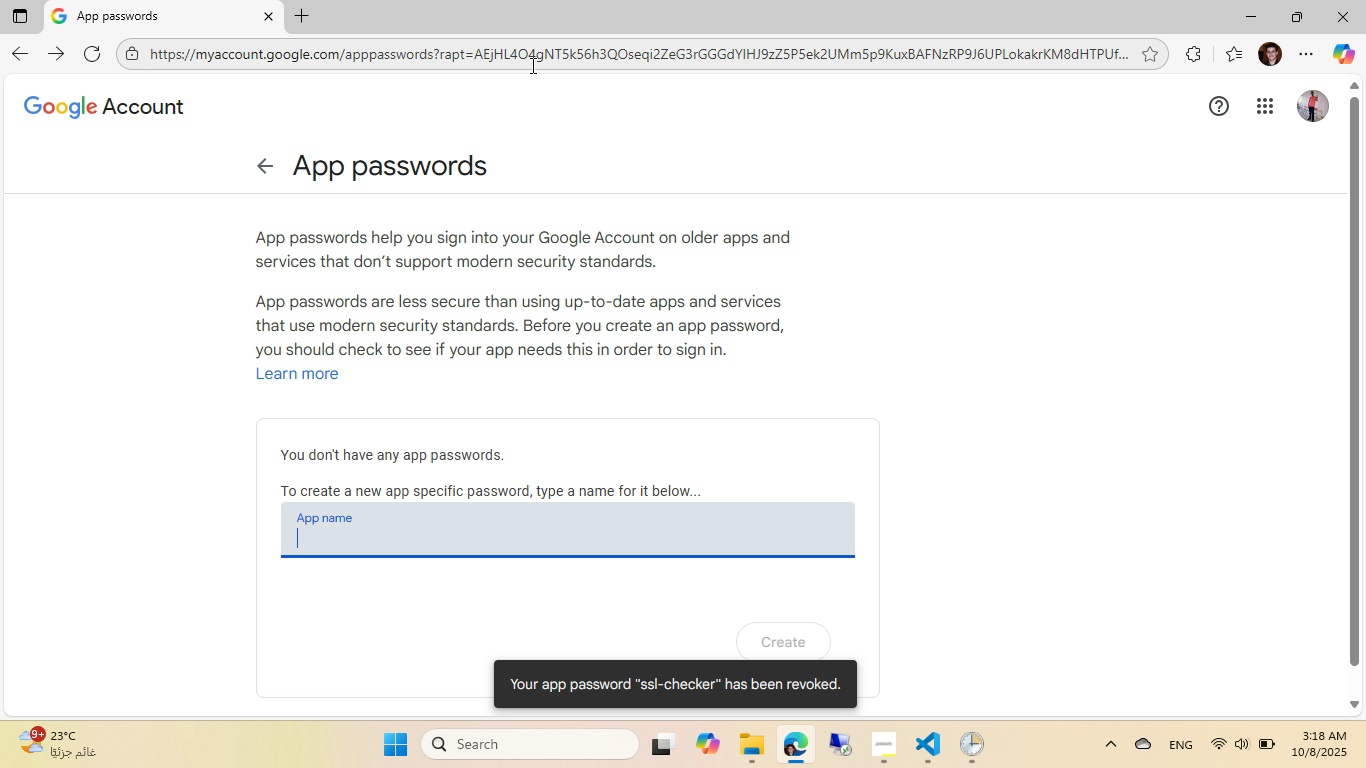 
left_click([529, 131])
 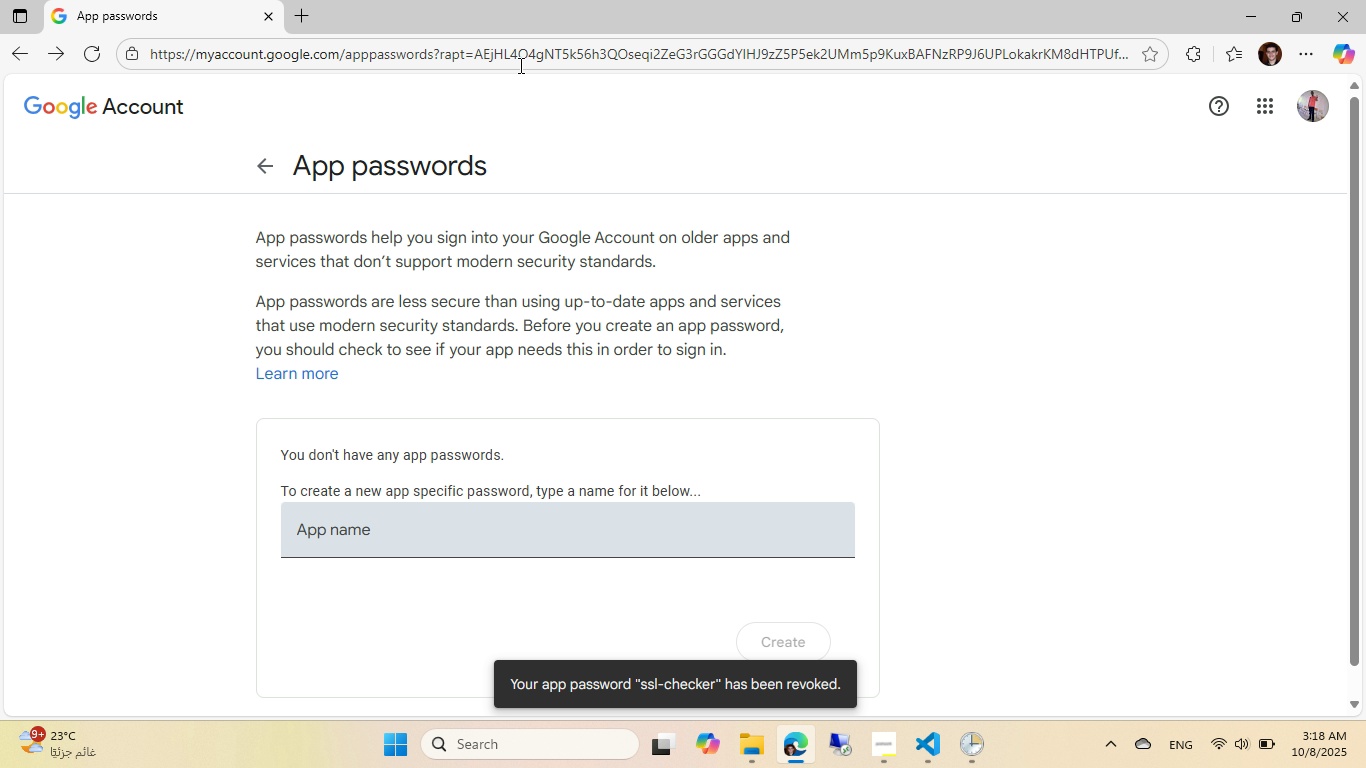 
left_click([519, 61])
 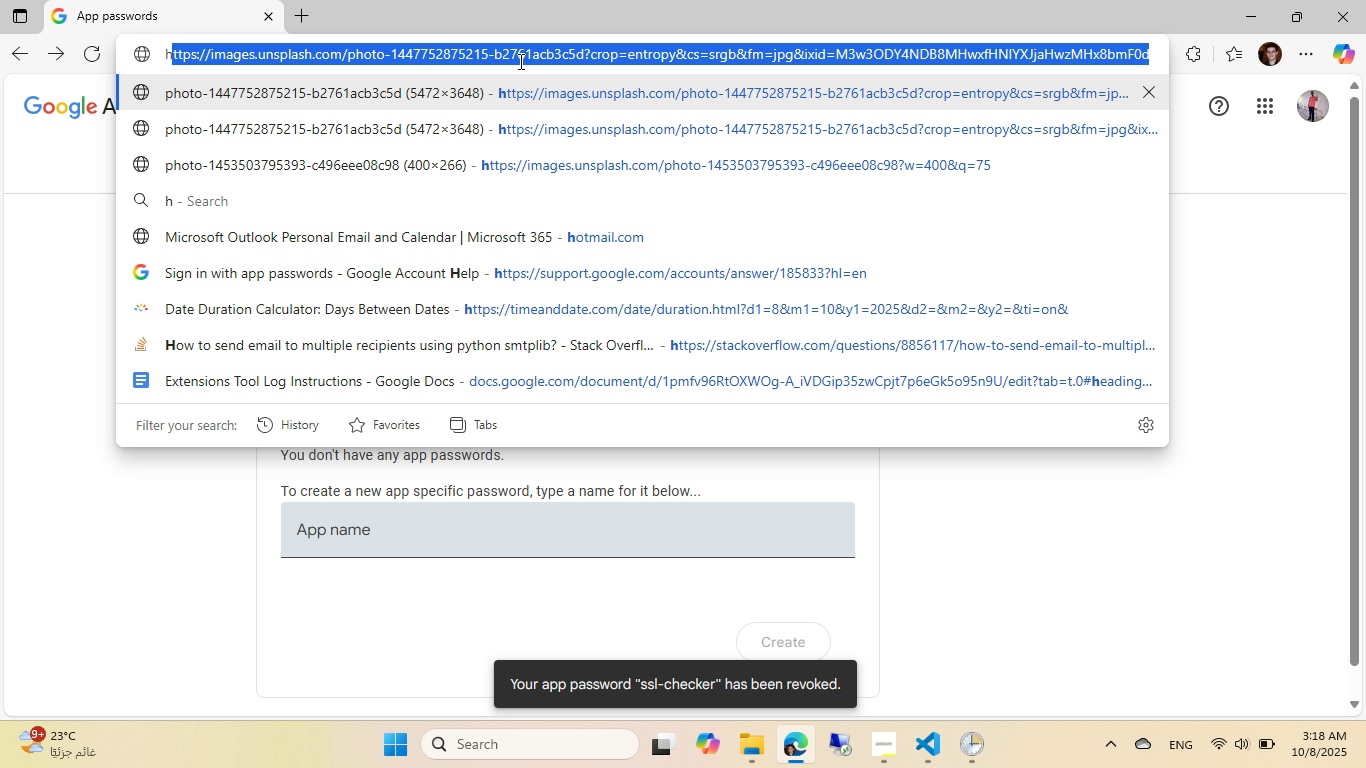 
type(how to runa script perio)
 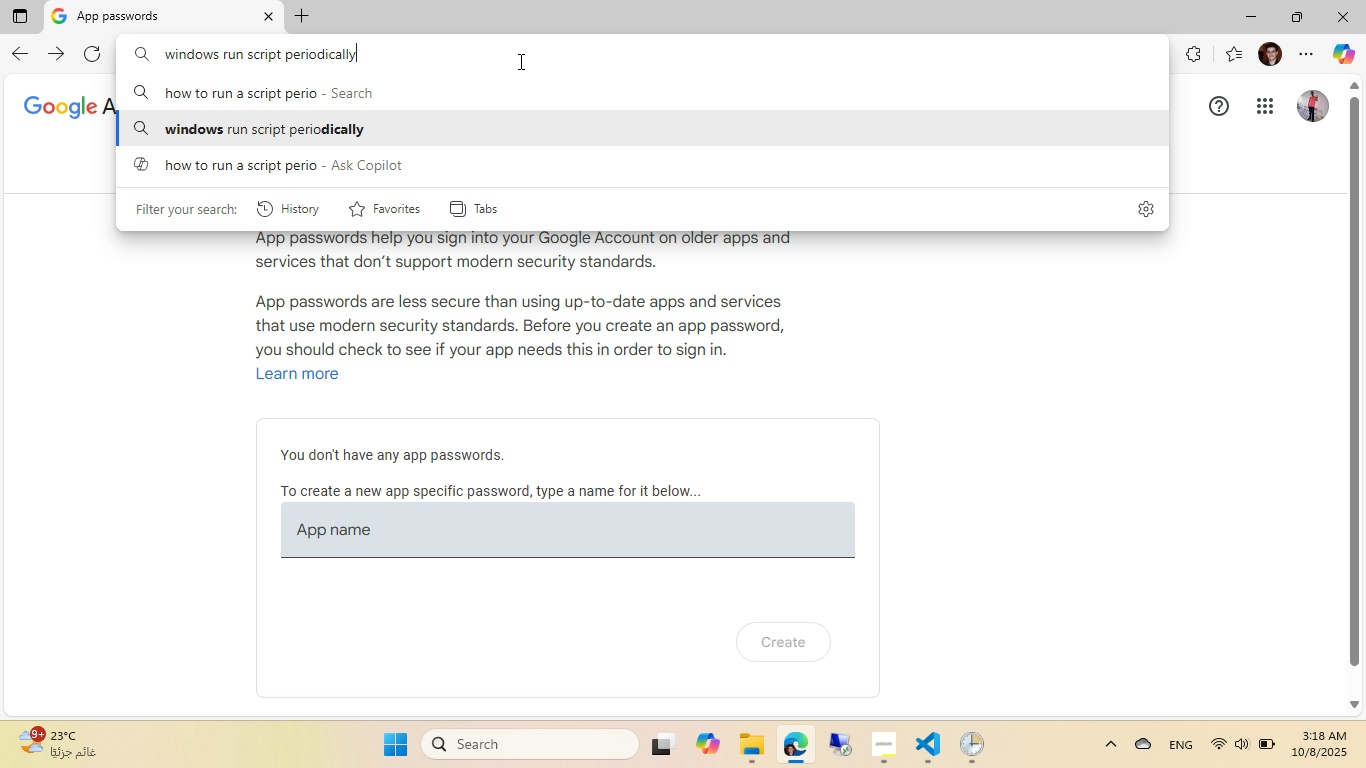 
key(ArrowDown)
 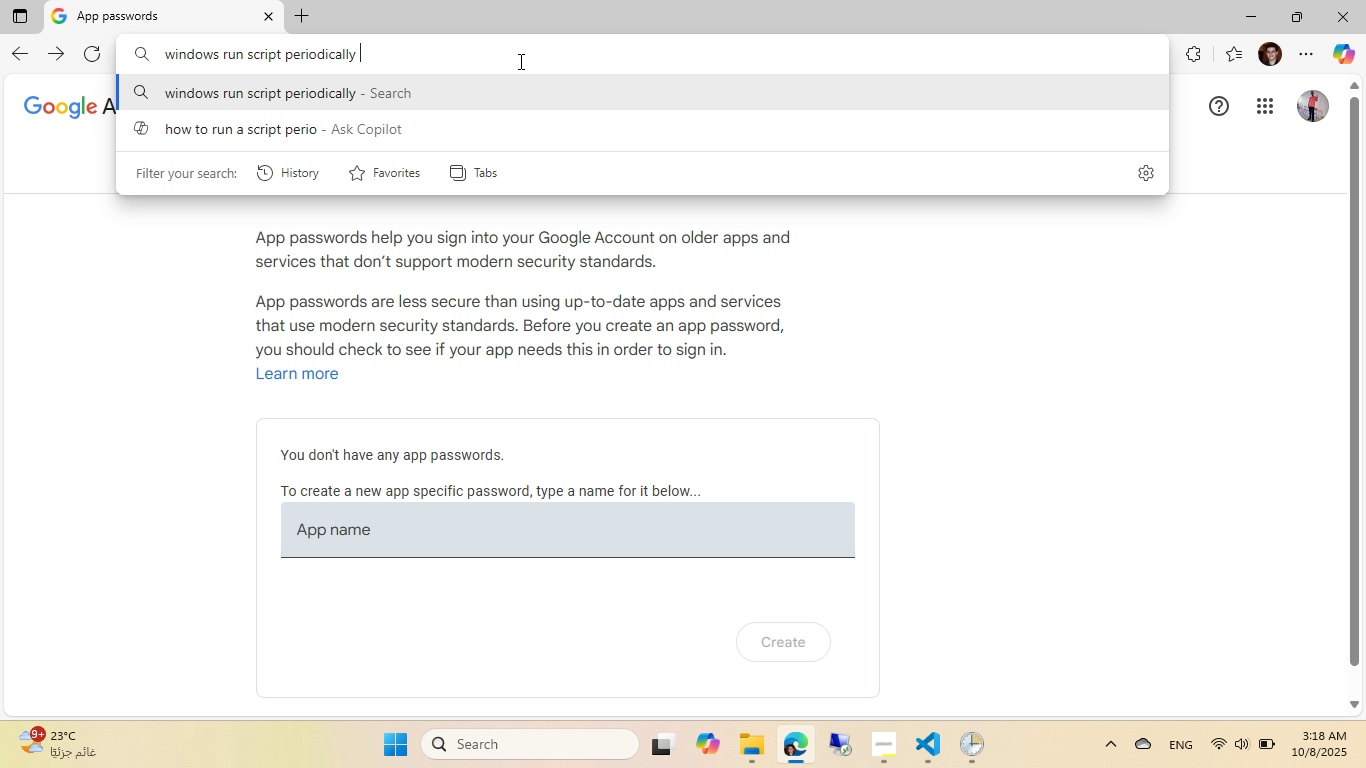 
type( task scheduler)
 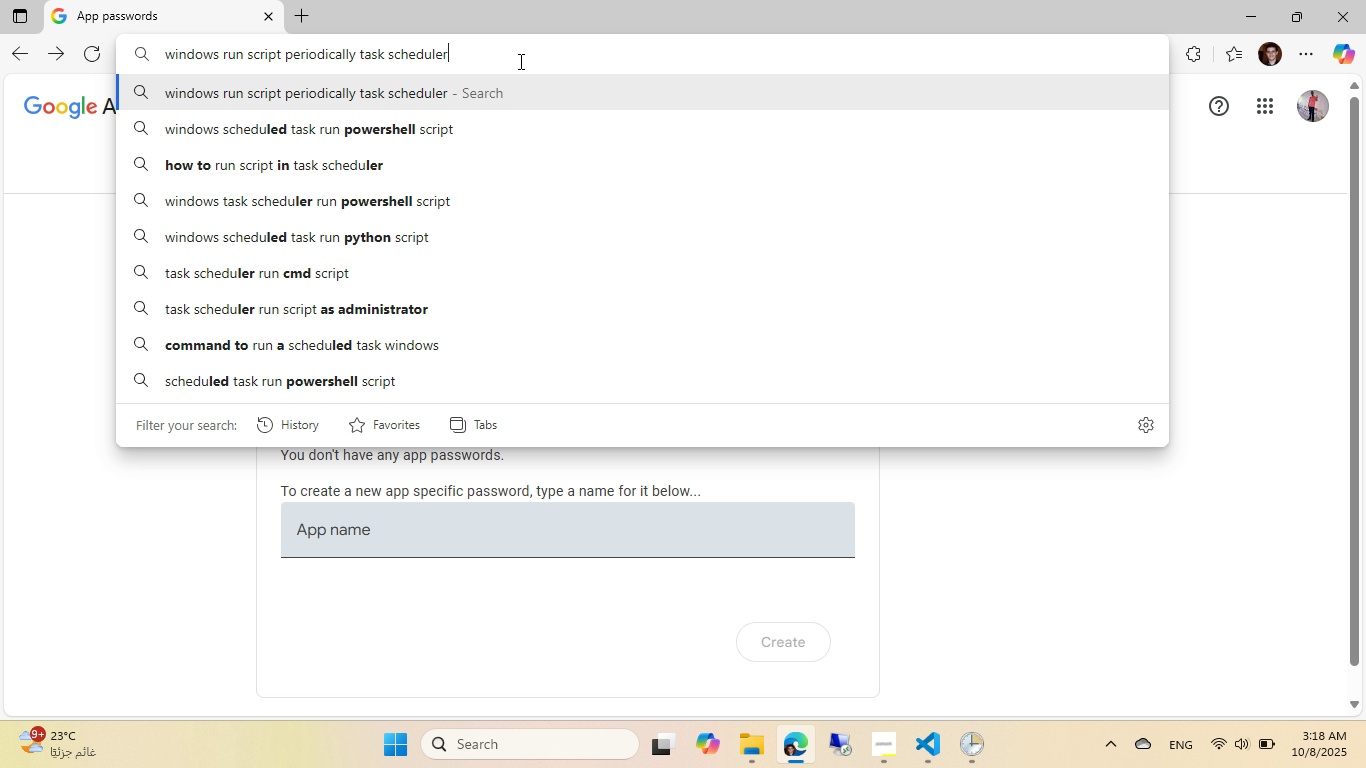 
key(Enter)
 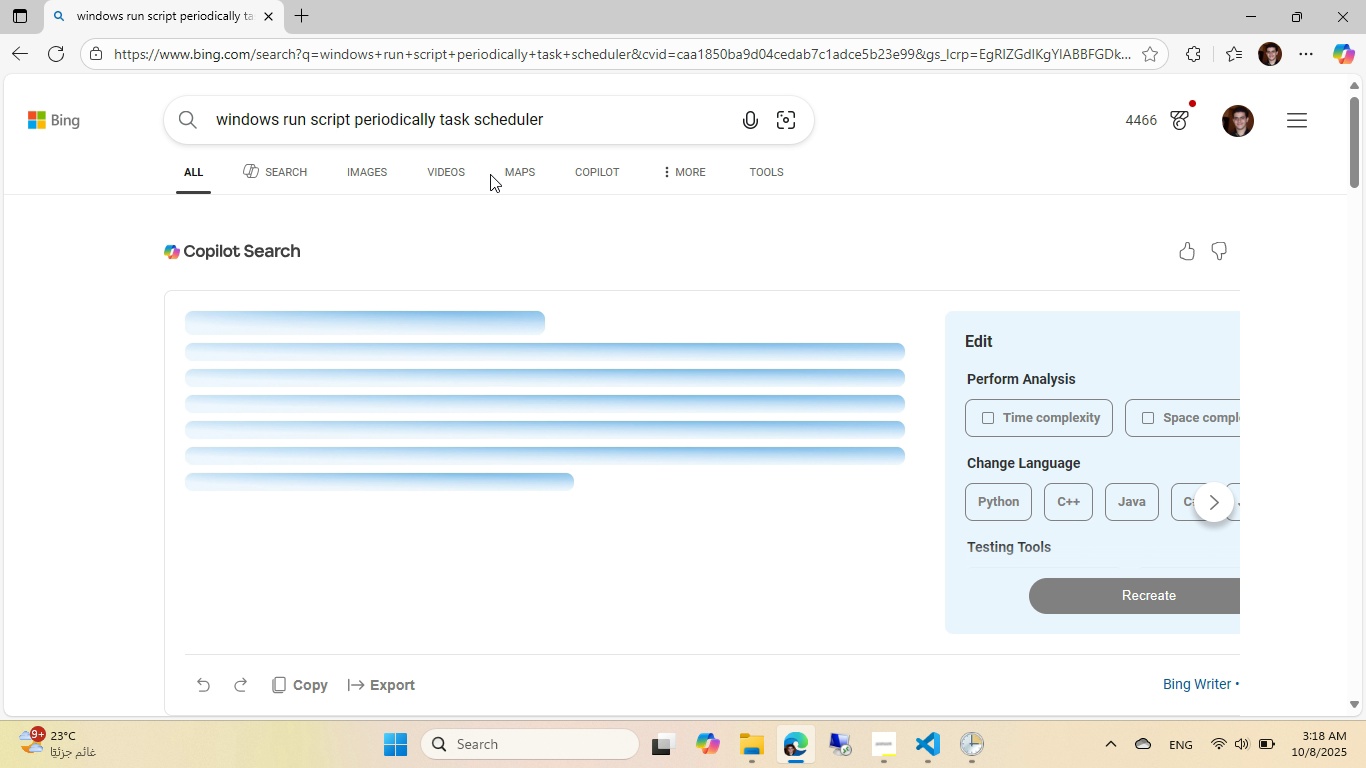 
wait(10.43)
 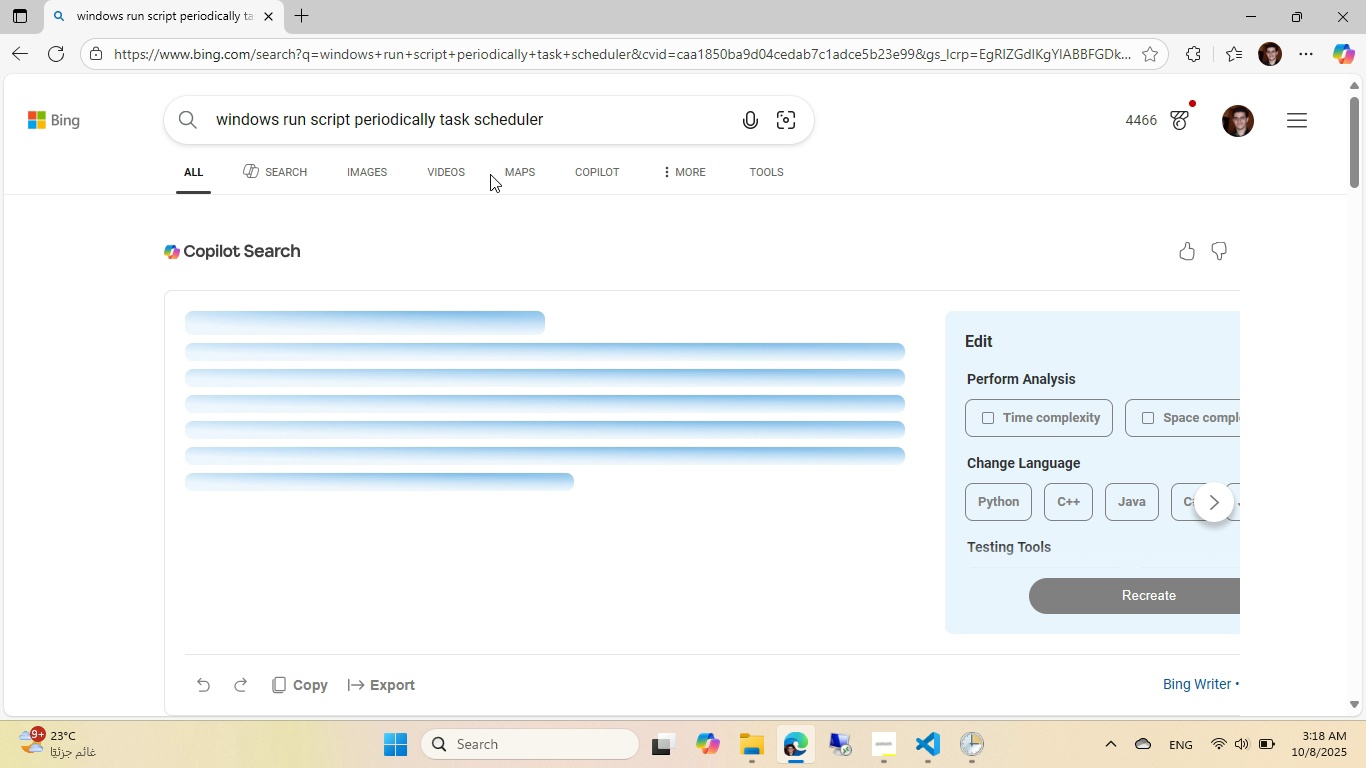 
left_click([312, 115])
 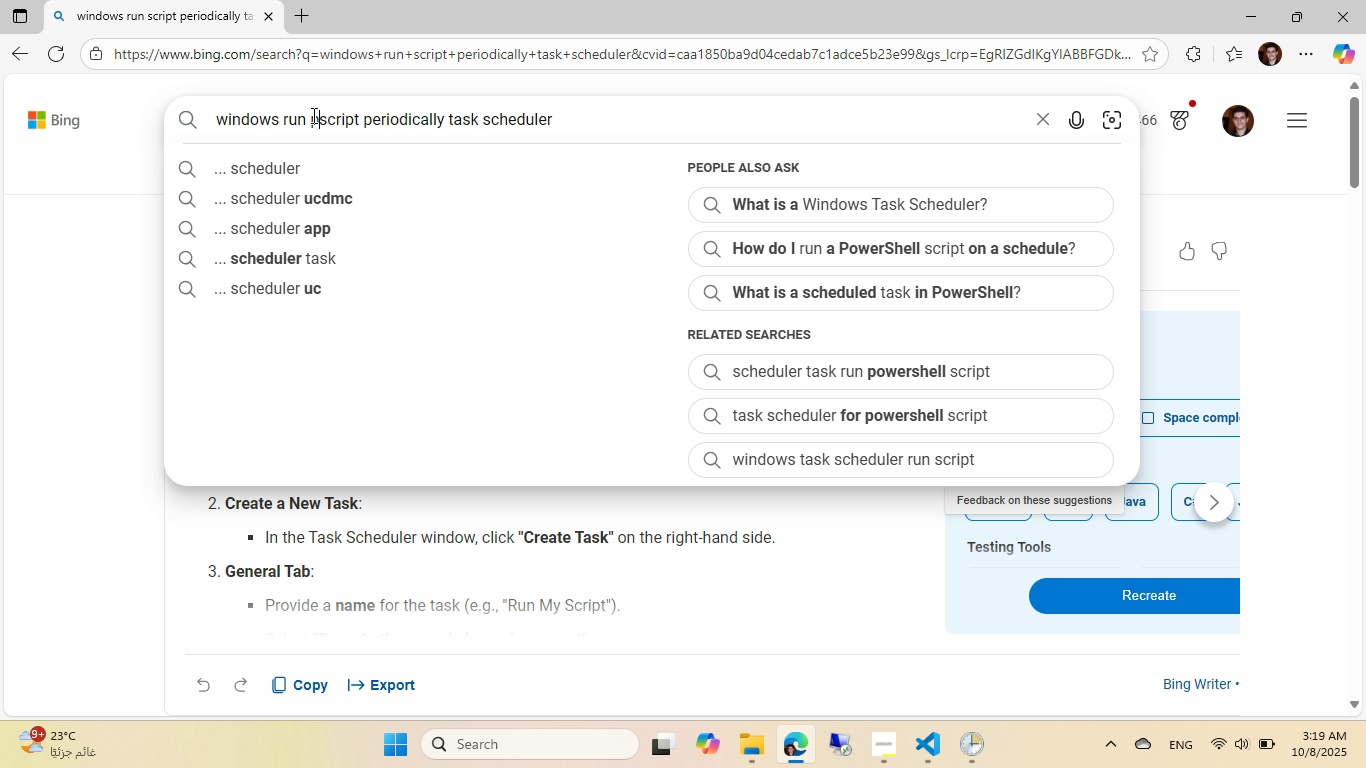 
type(python )
 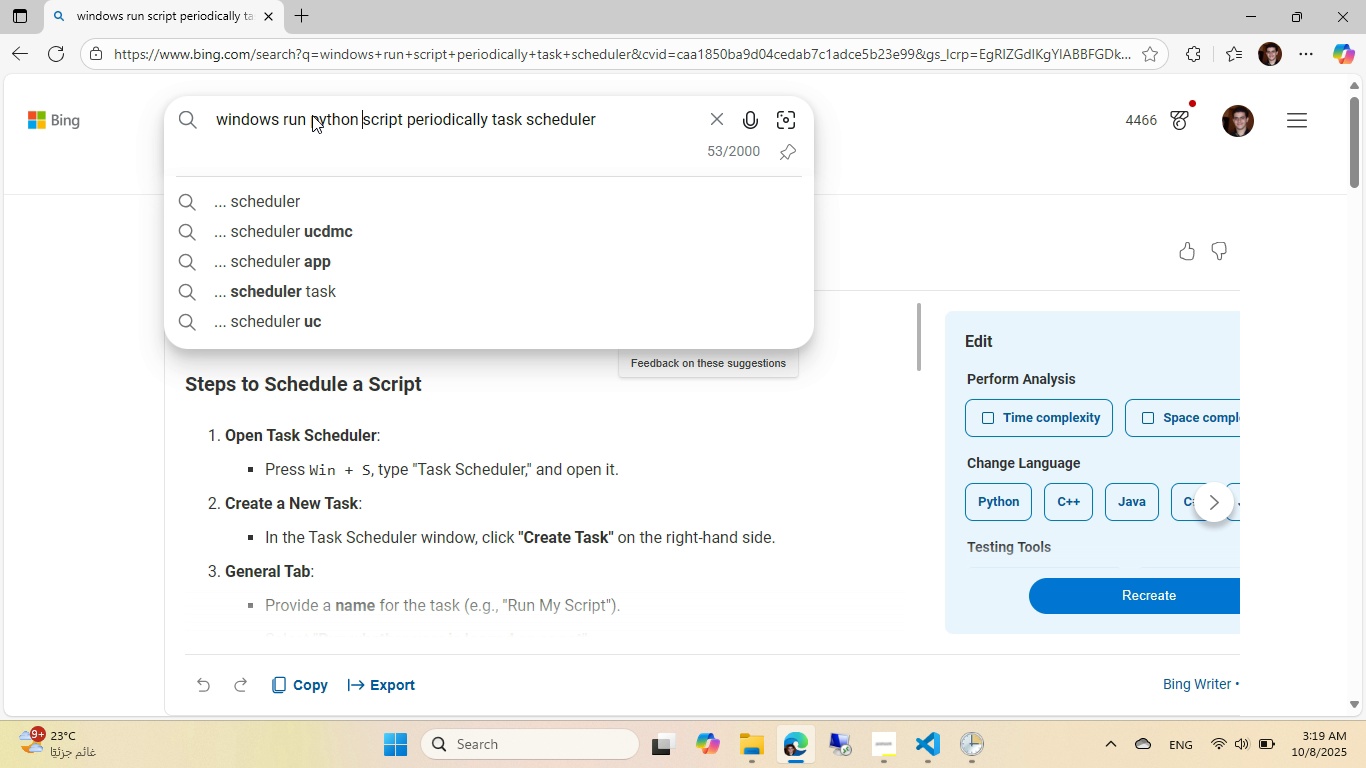 
key(Enter)
 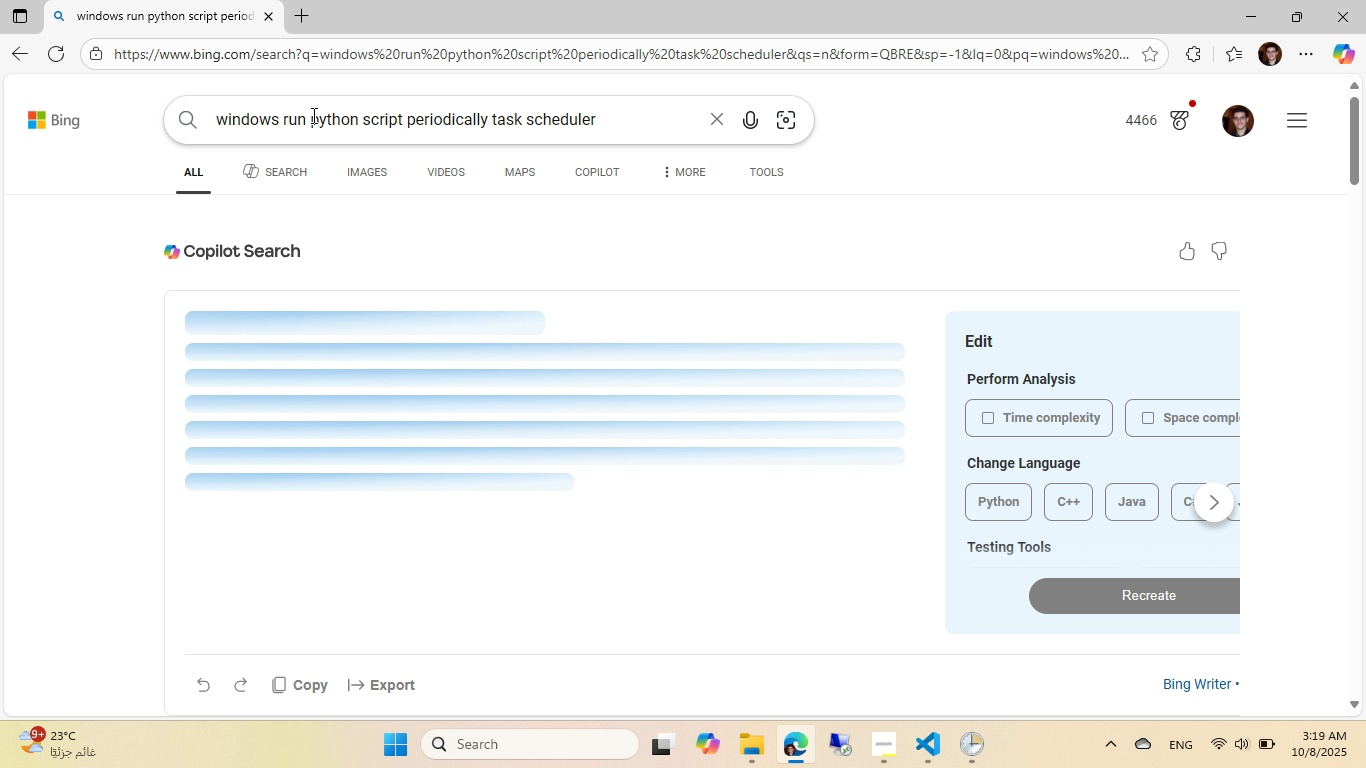 
wait(10.32)
 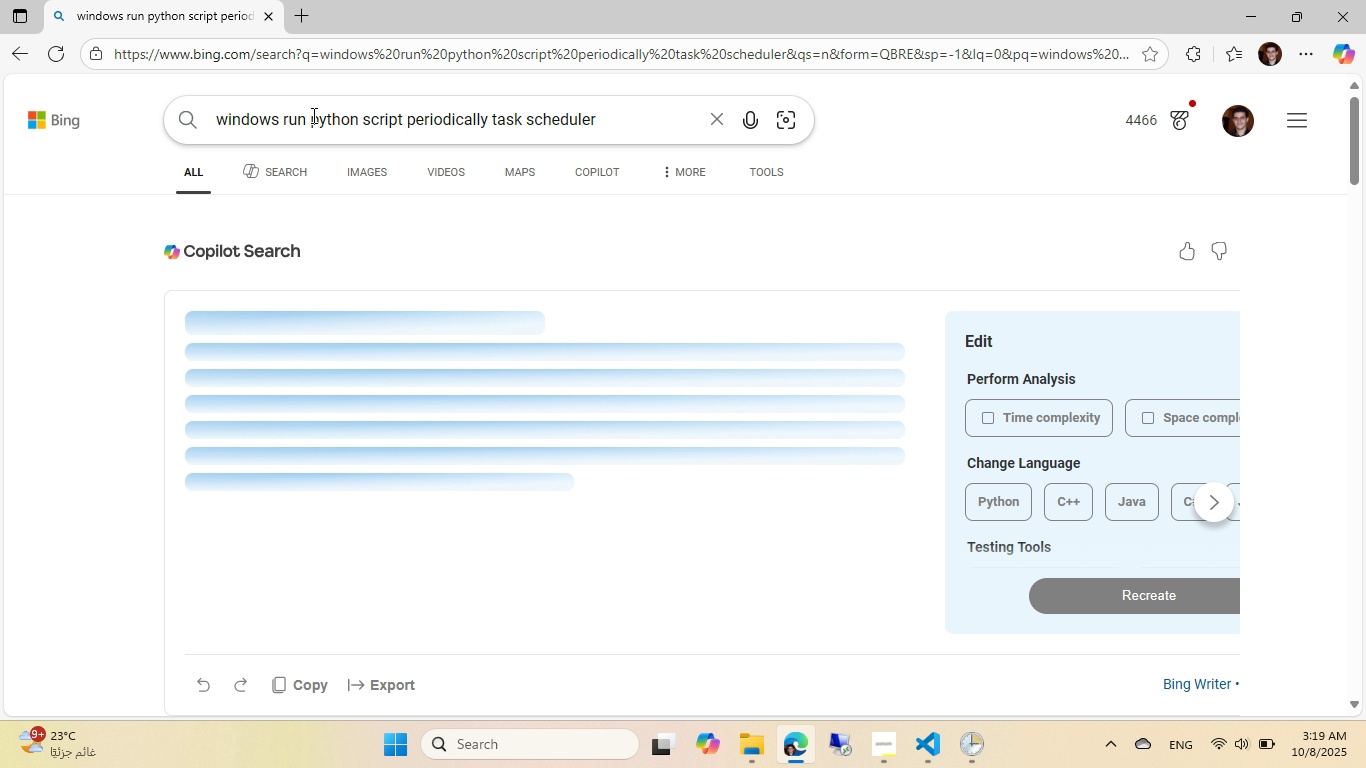 
scroll: coordinate [356, 339], scroll_direction: down, amount: 5.0
 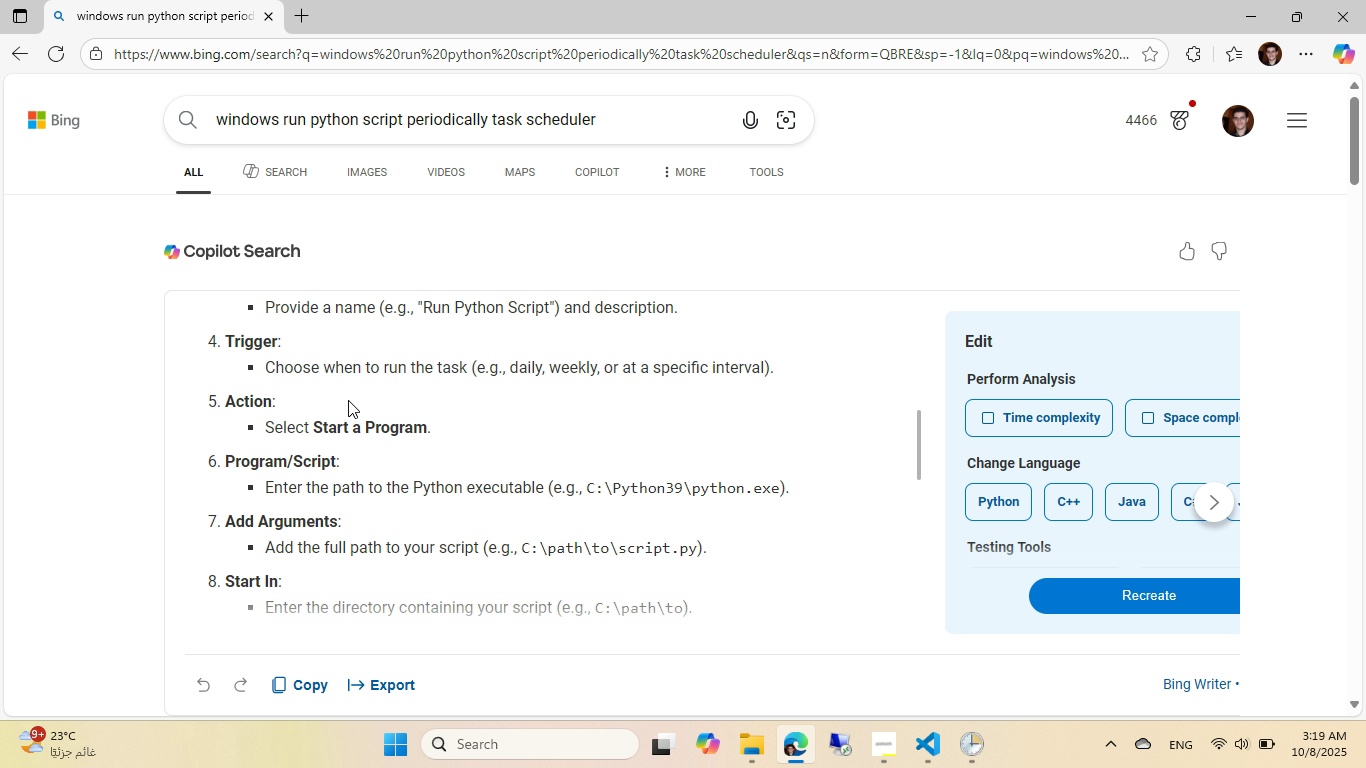 
wait(7.06)
 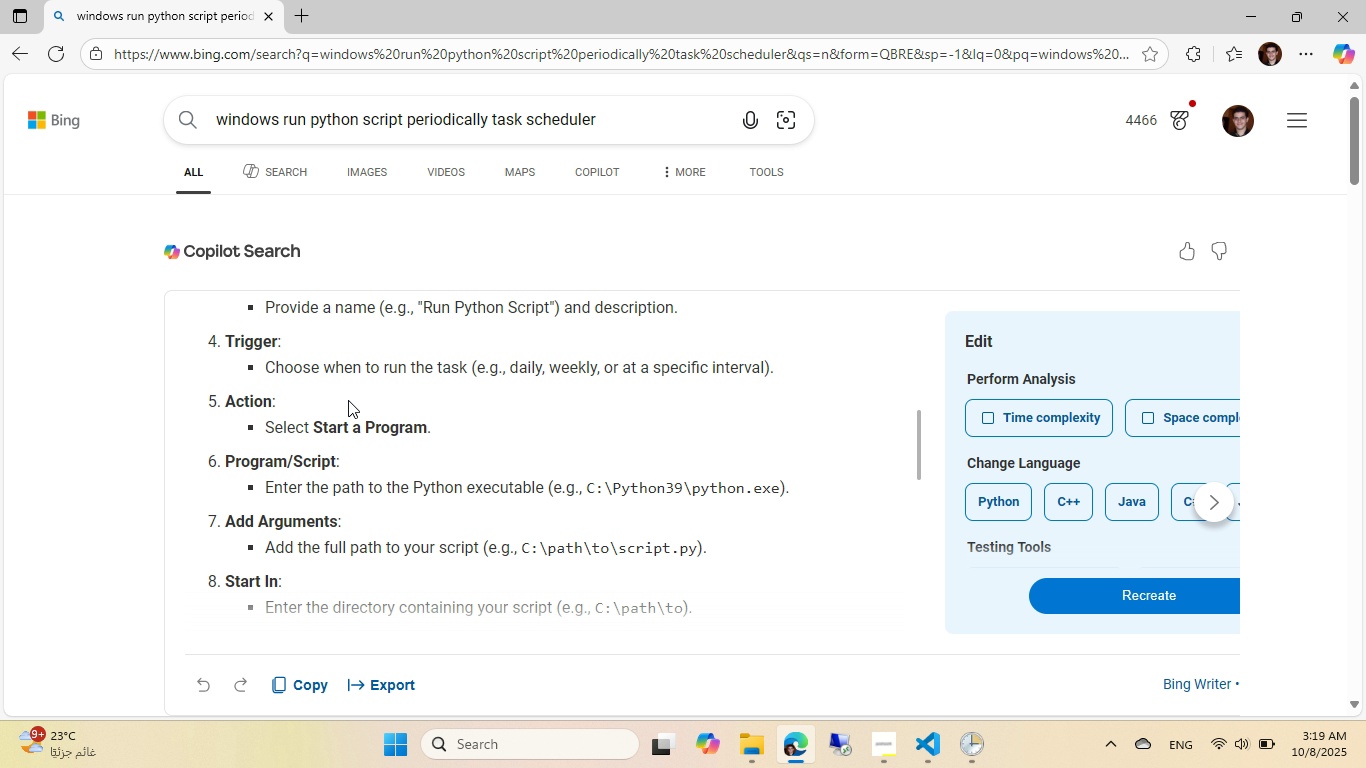 
scroll: coordinate [348, 400], scroll_direction: down, amount: 2.0
 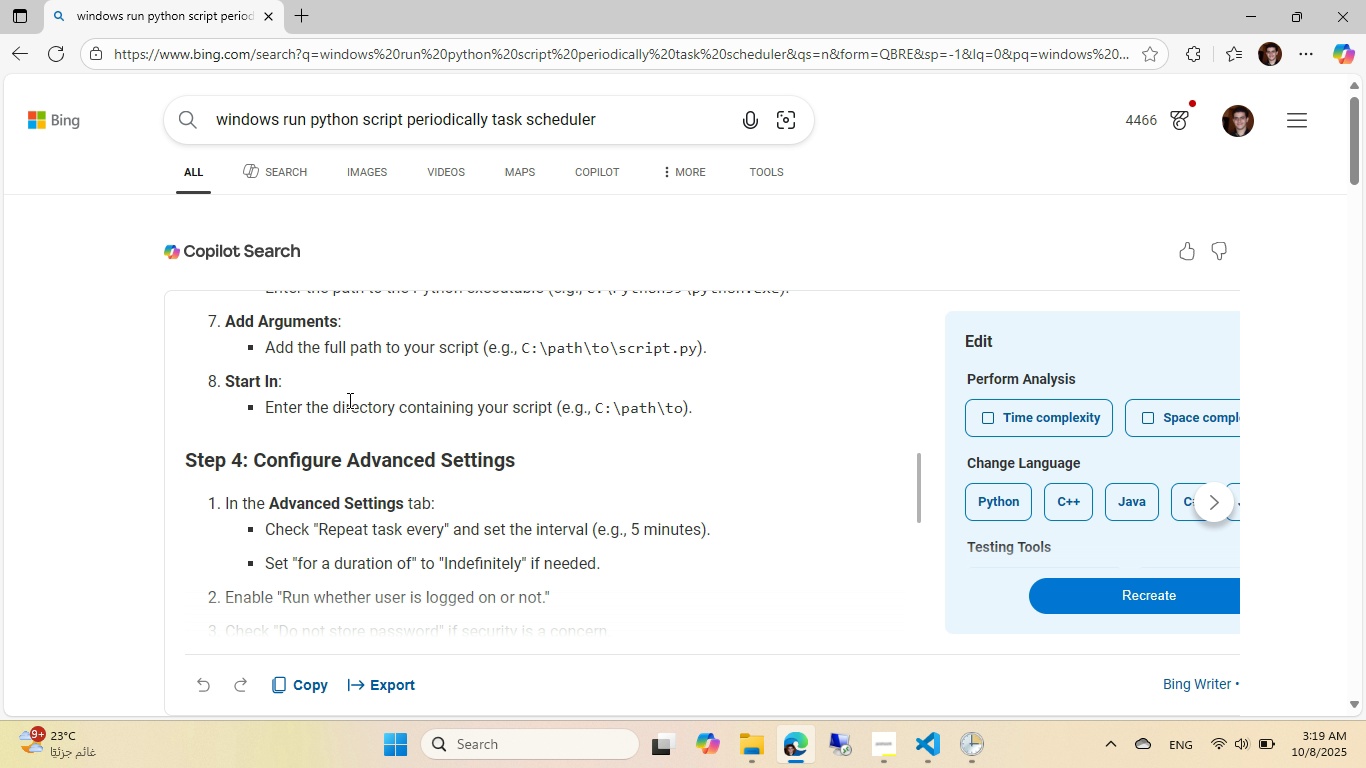 
wait(11.54)
 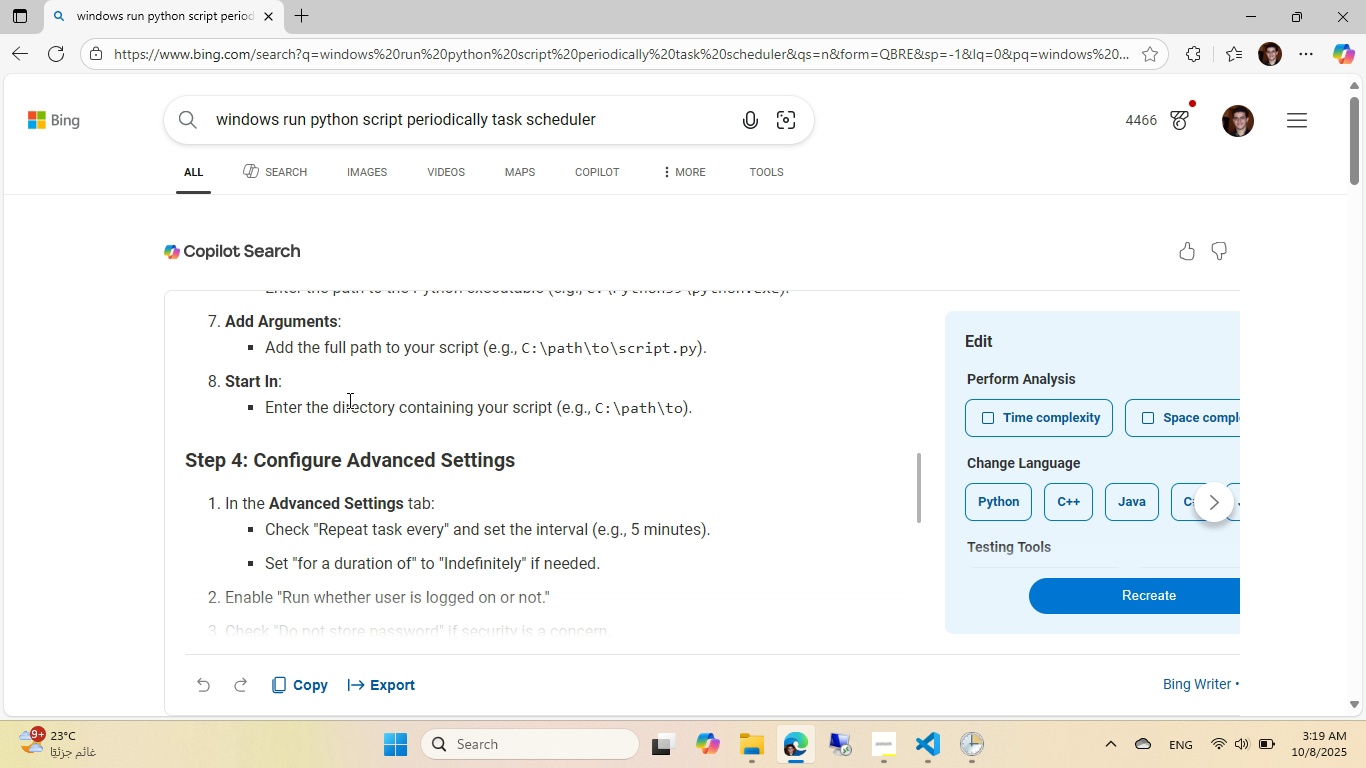 
scroll: coordinate [348, 400], scroll_direction: up, amount: 4.0
 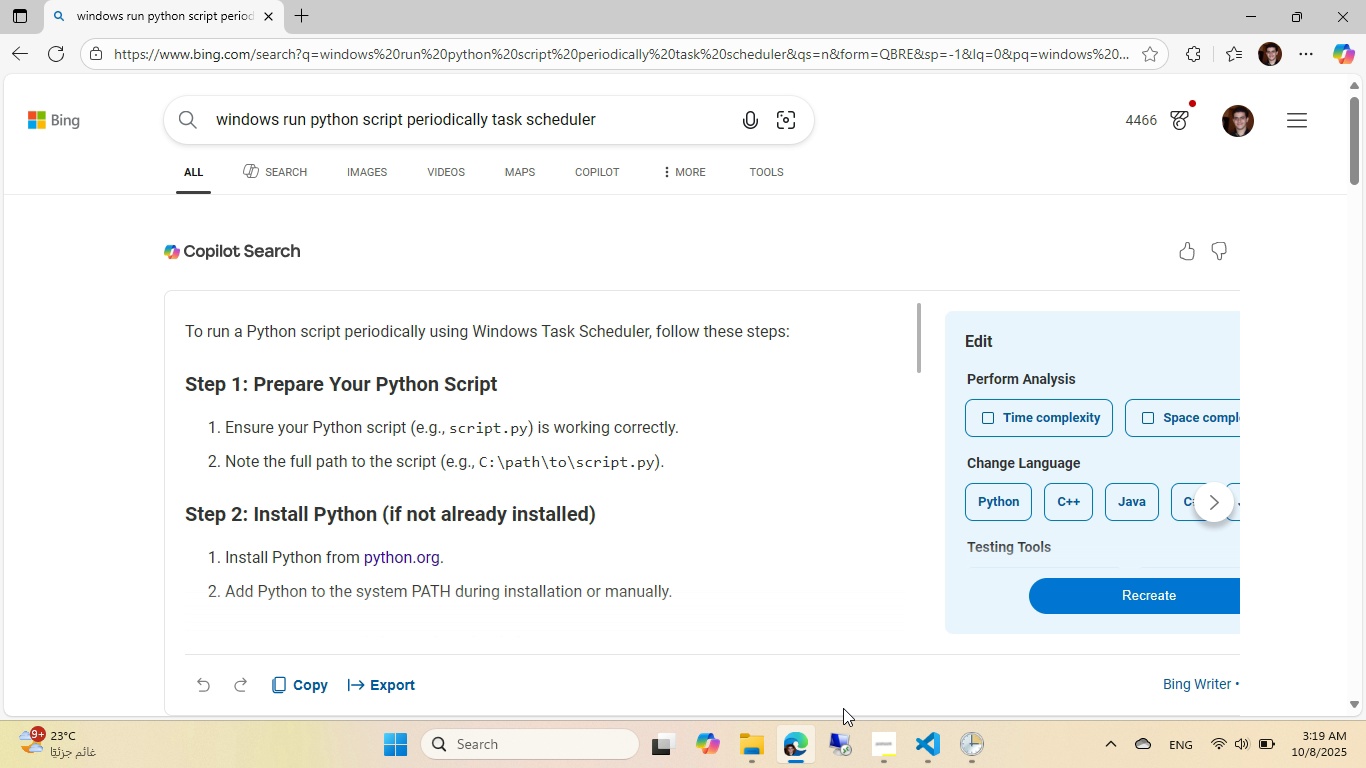 
left_click([916, 747])
 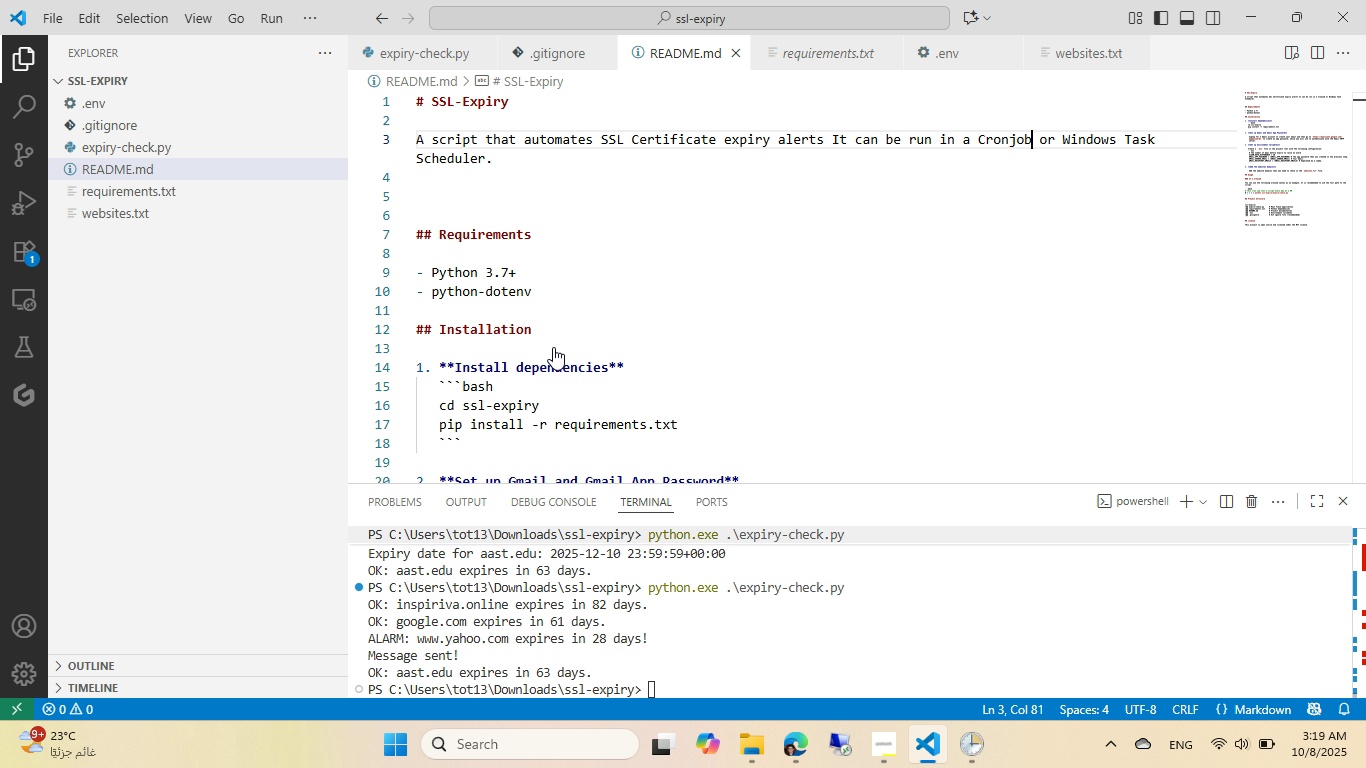 
left_click([553, 347])
 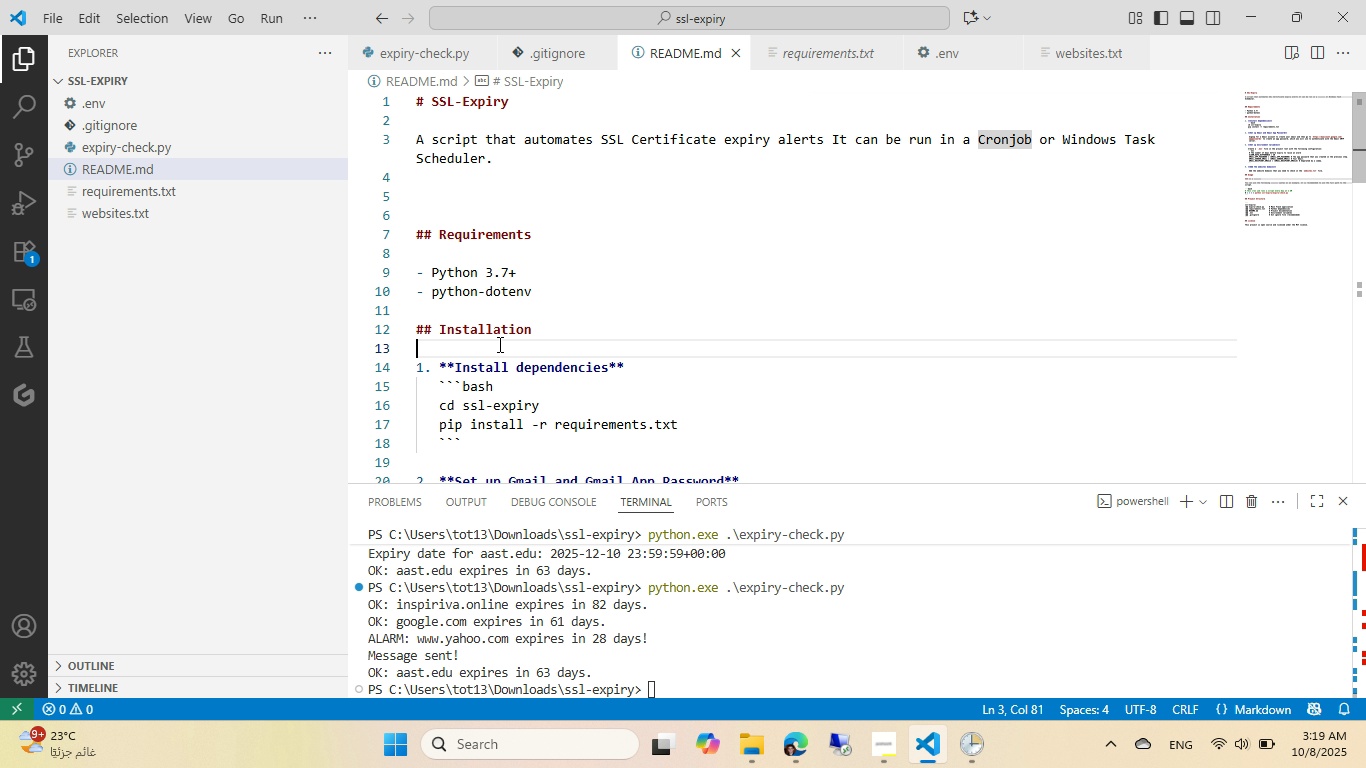 
scroll: coordinate [498, 344], scroll_direction: down, amount: 5.0
 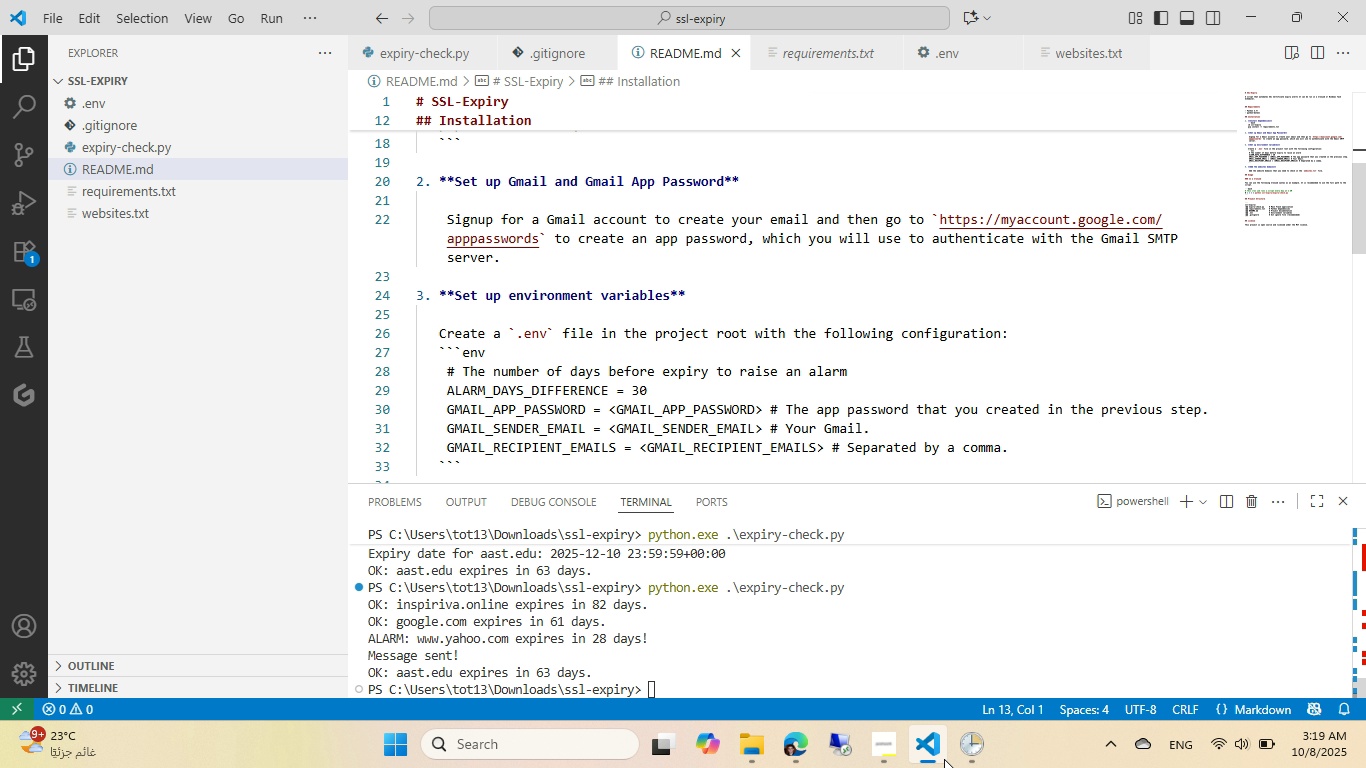 
left_click([880, 751])